 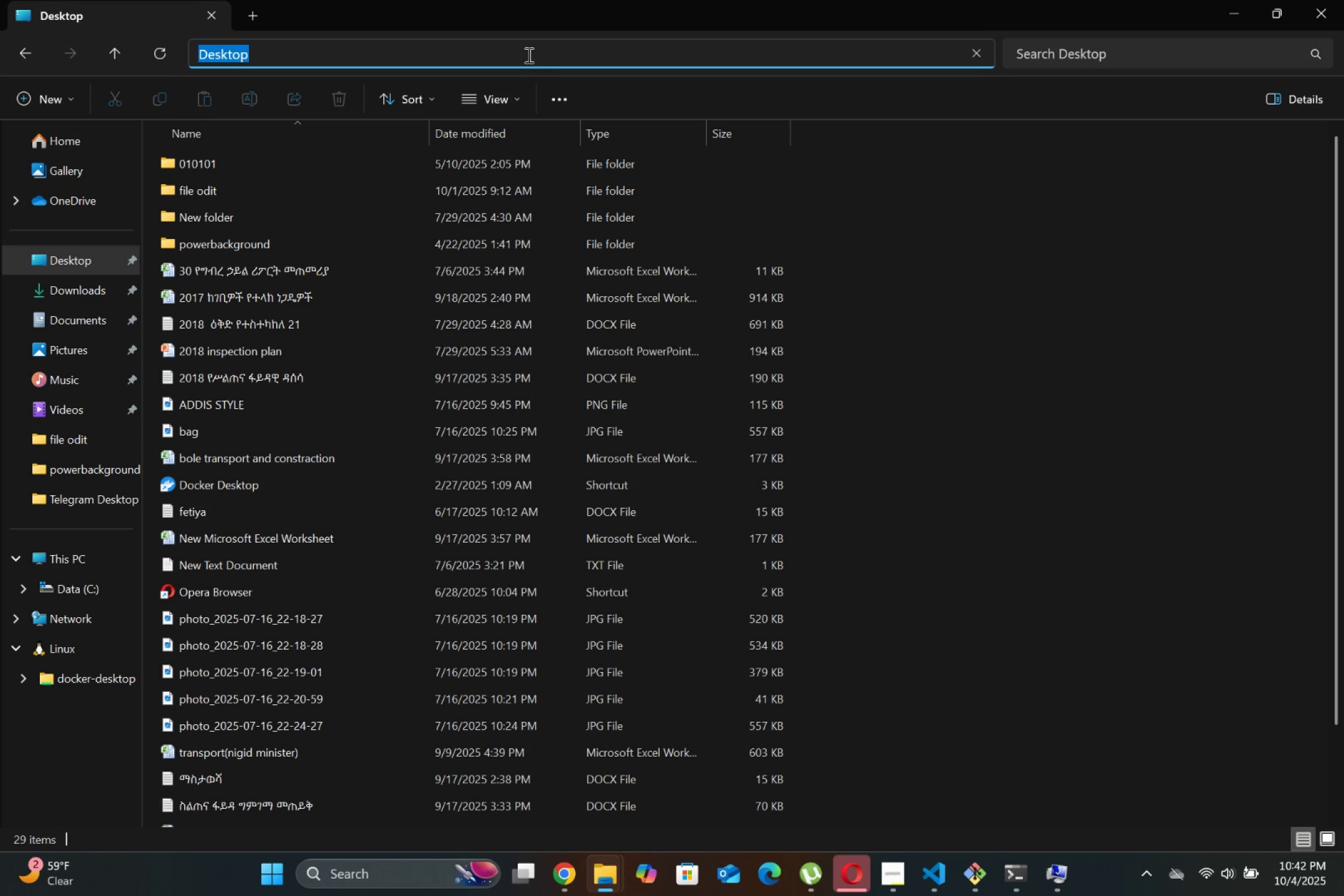 
key(Enter)
 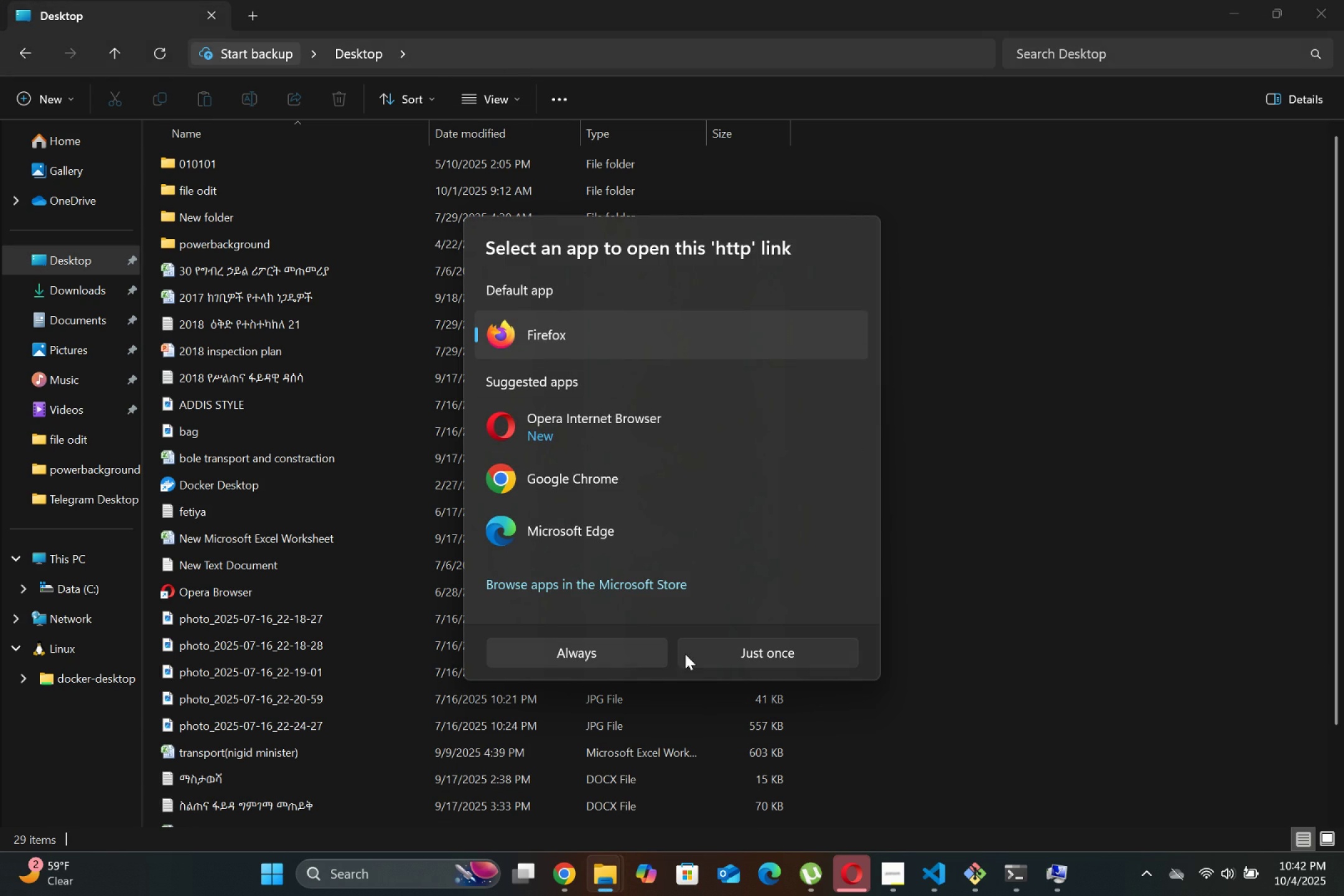 
left_click([956, 192])
 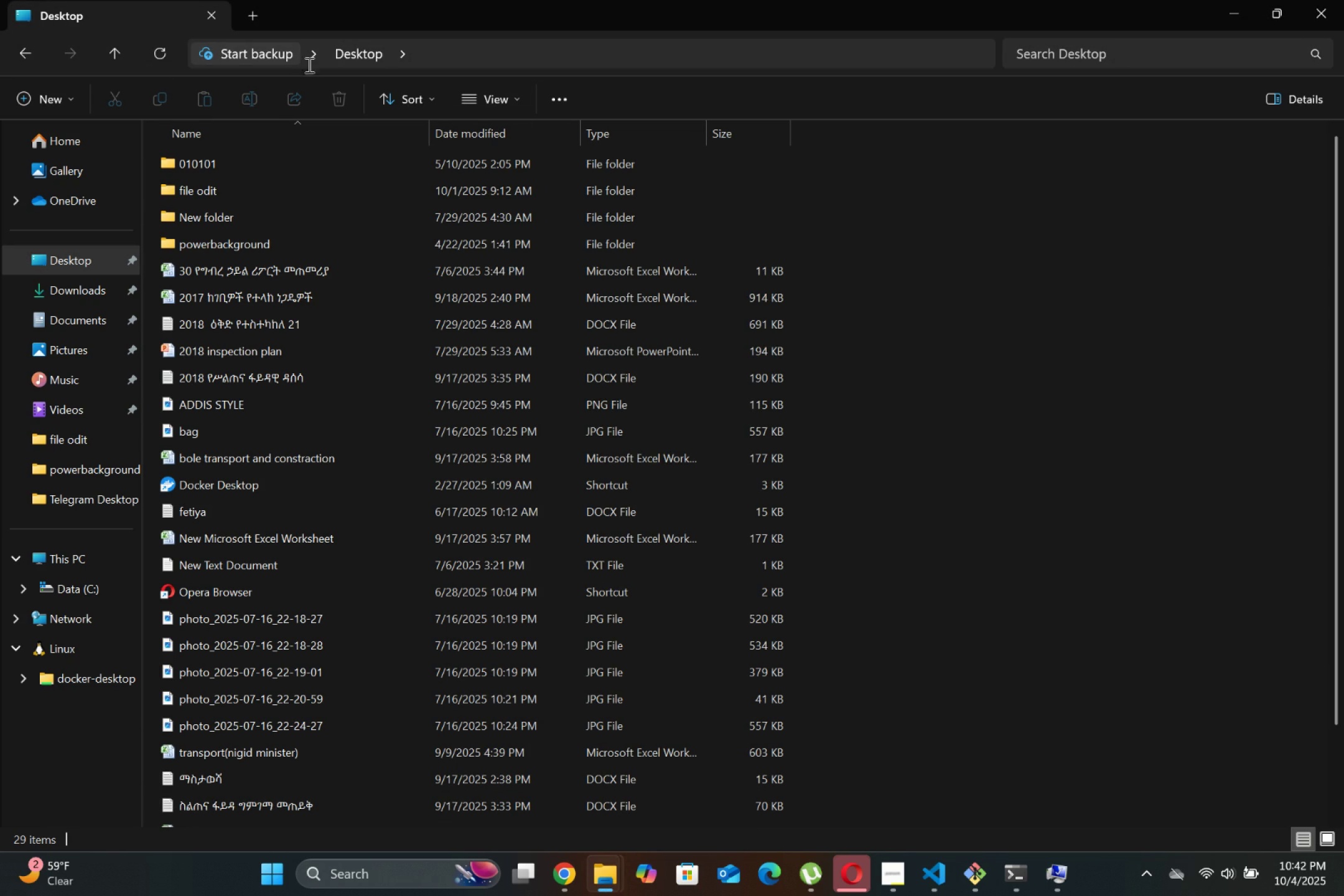 
scroll: coordinate [92, 320], scroll_direction: none, amount: 0.0
 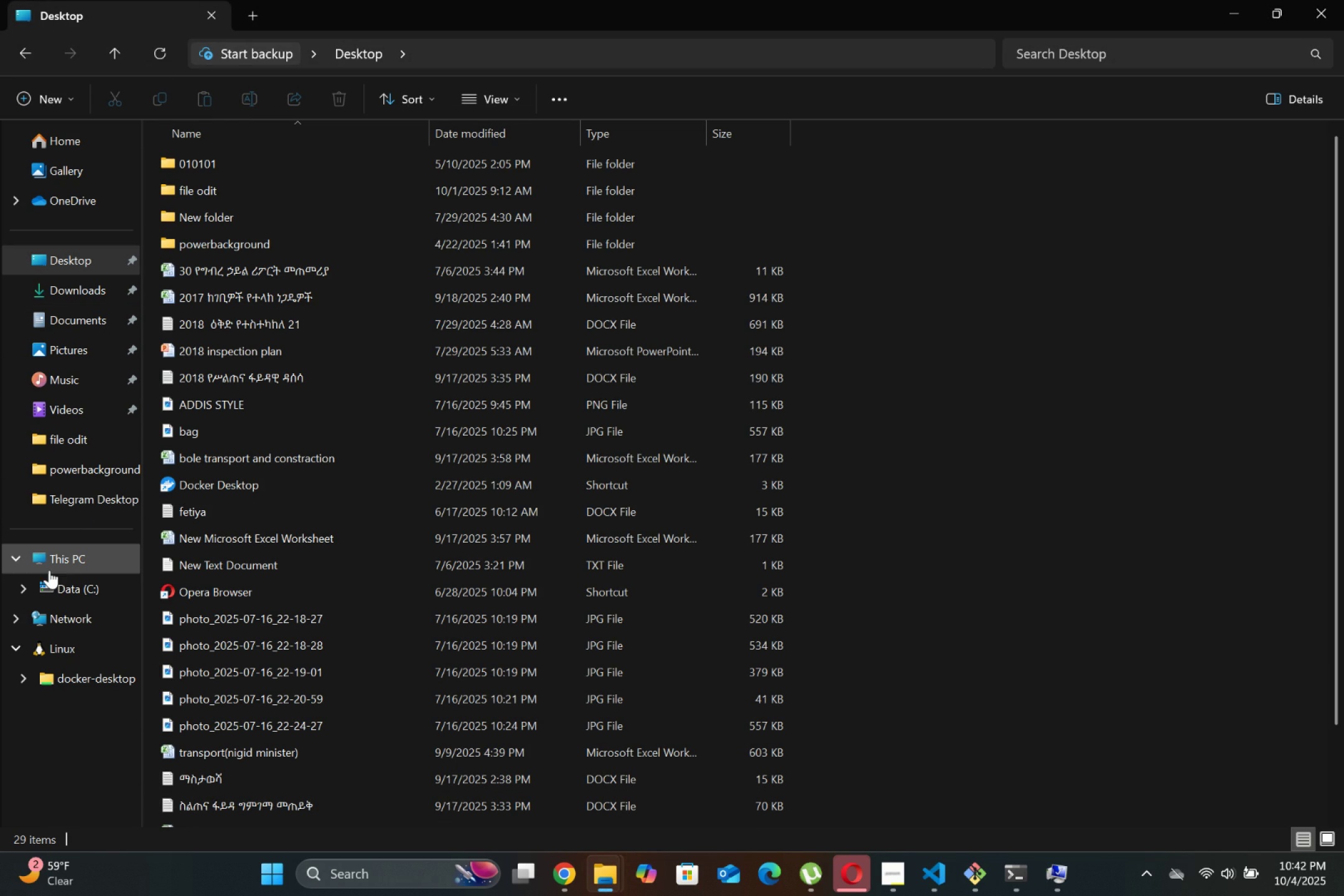 
left_click([74, 559])
 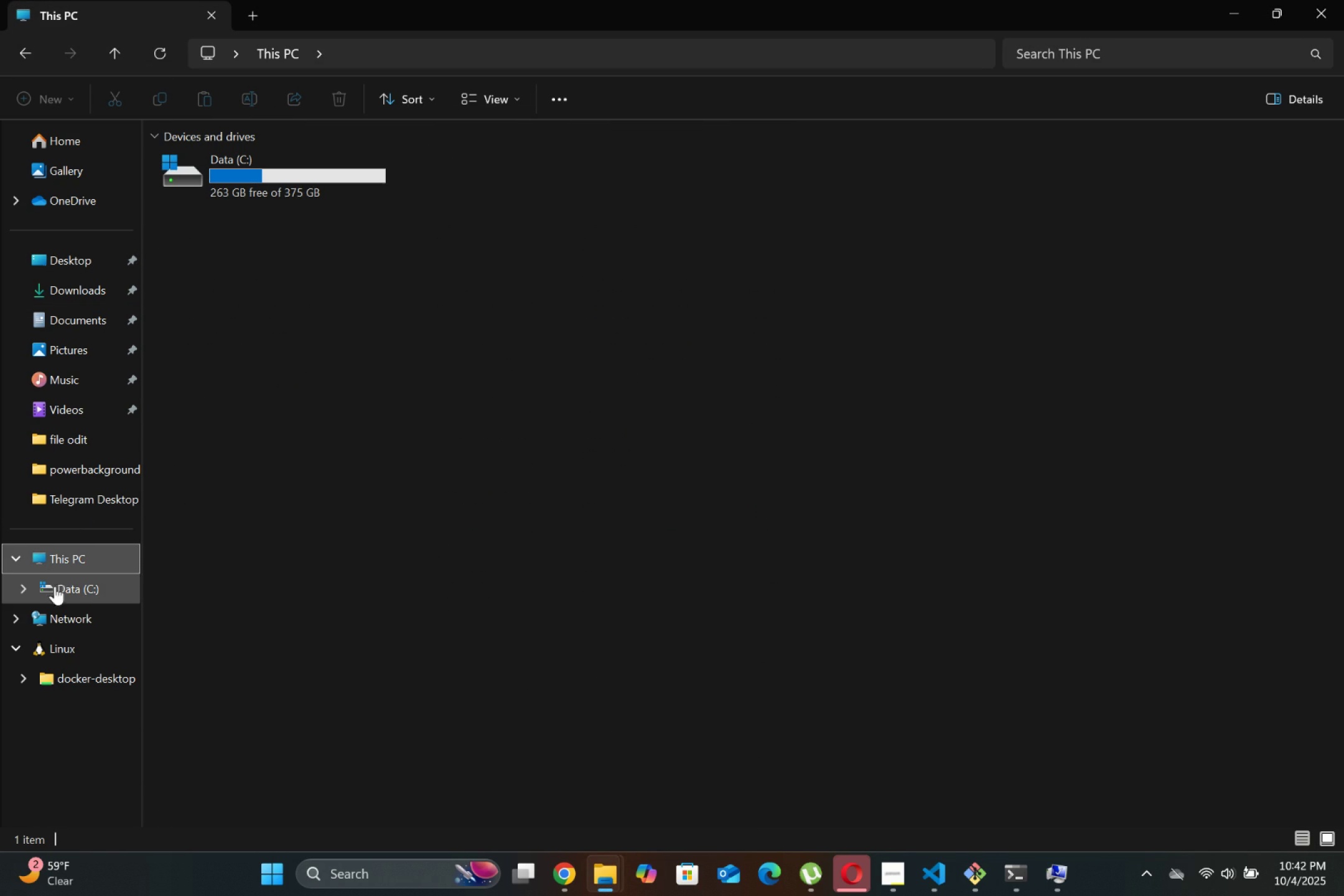 
left_click([20, 589])
 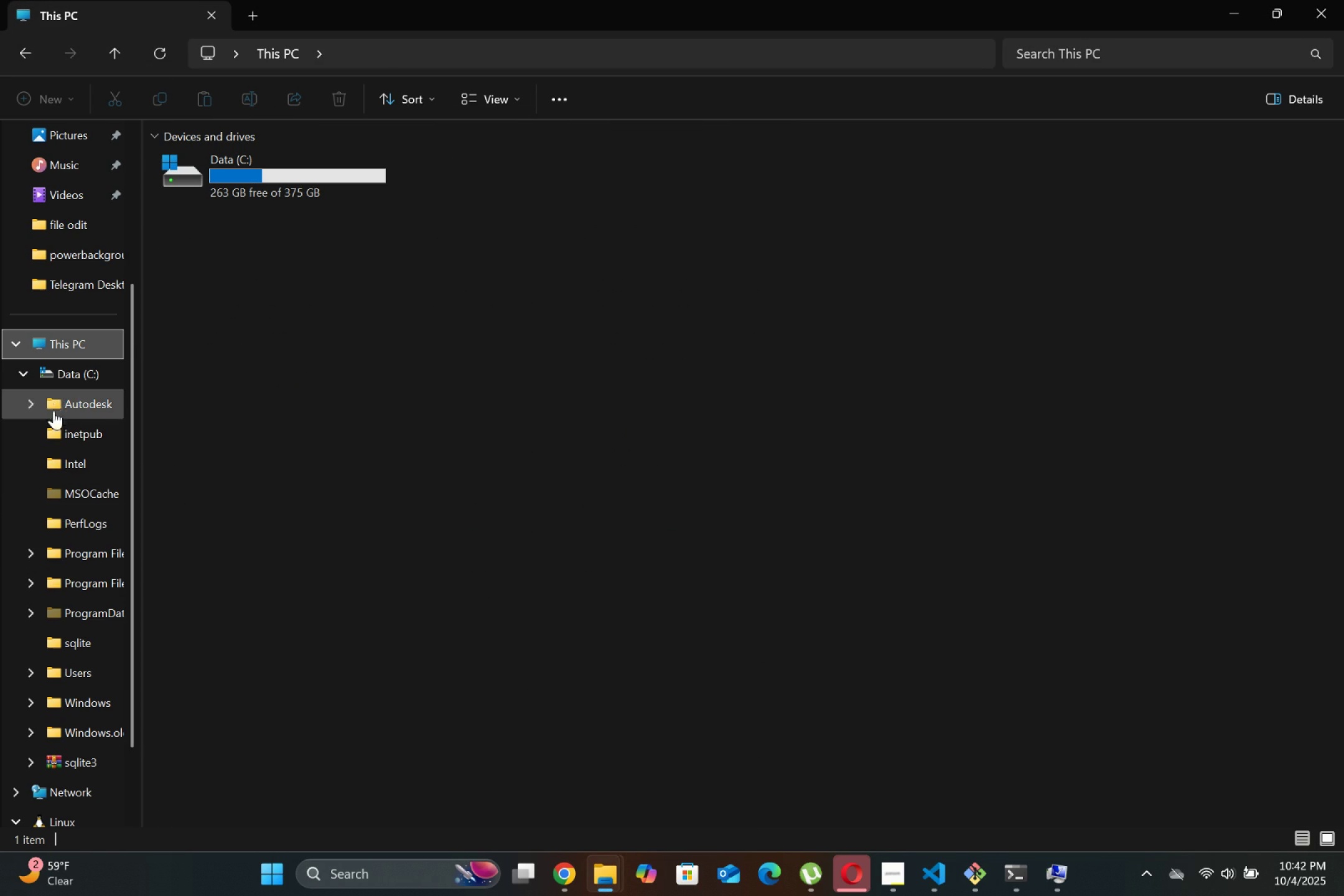 
scroll: coordinate [78, 523], scroll_direction: down, amount: 3.0
 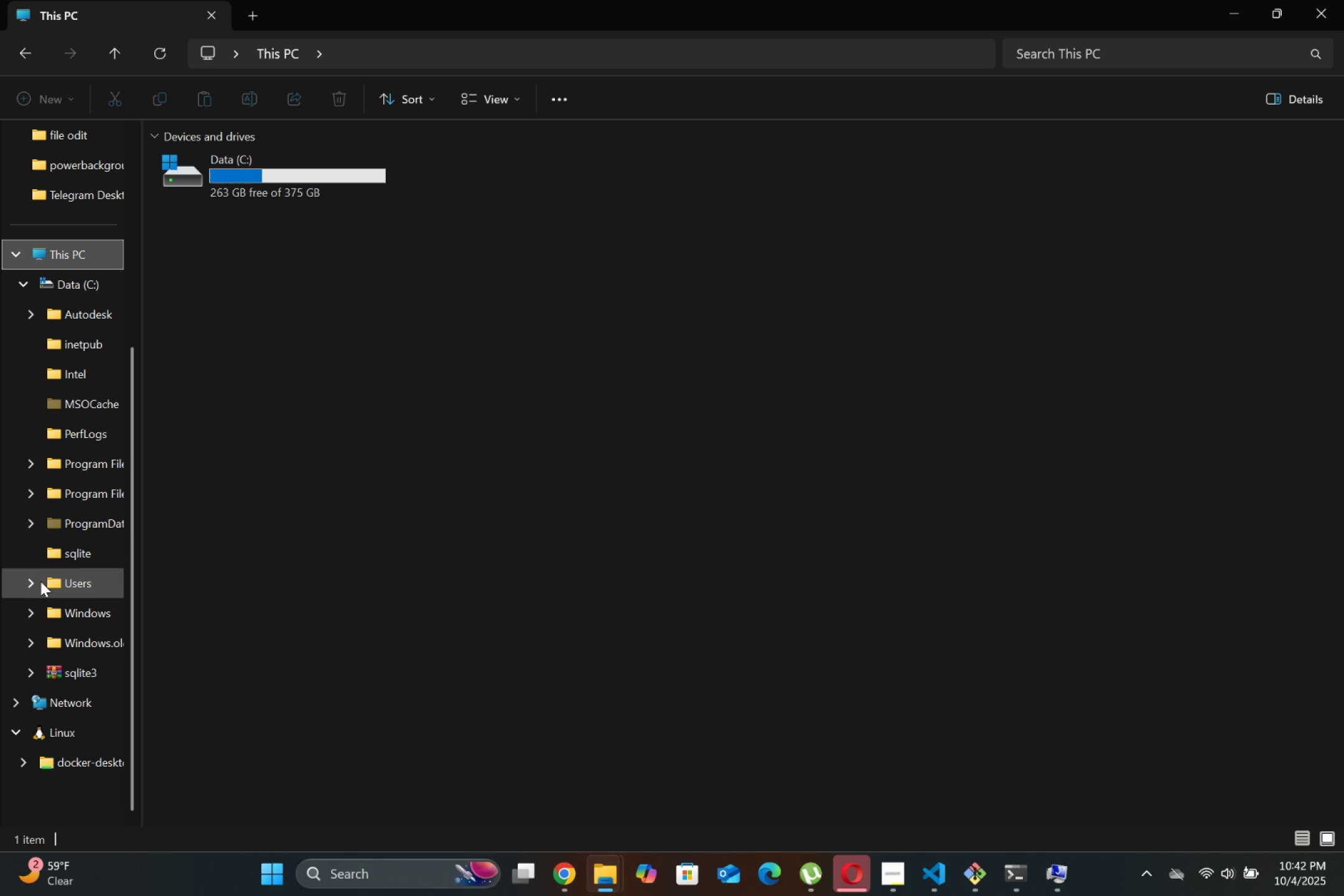 
left_click([31, 586])
 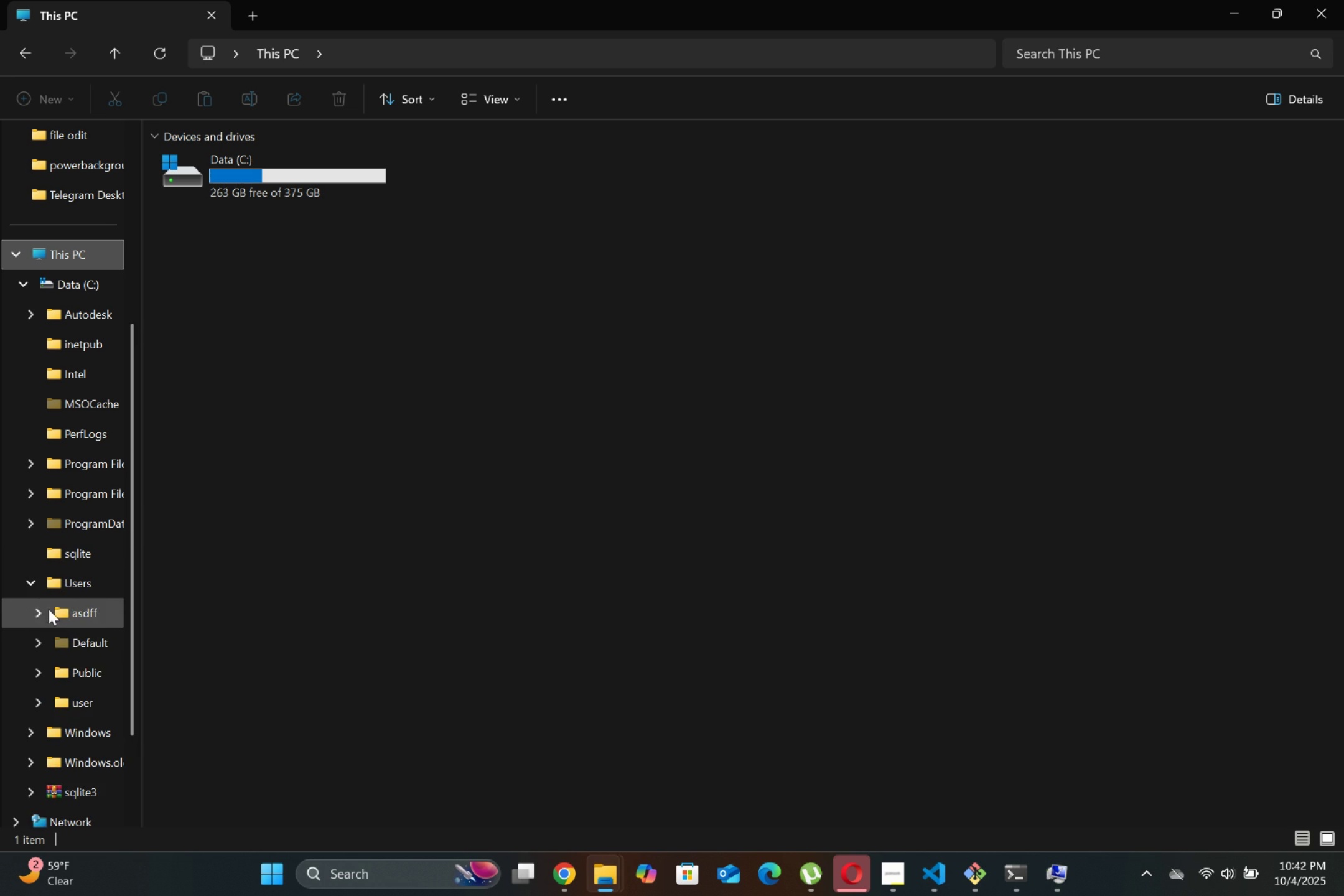 
left_click([39, 610])
 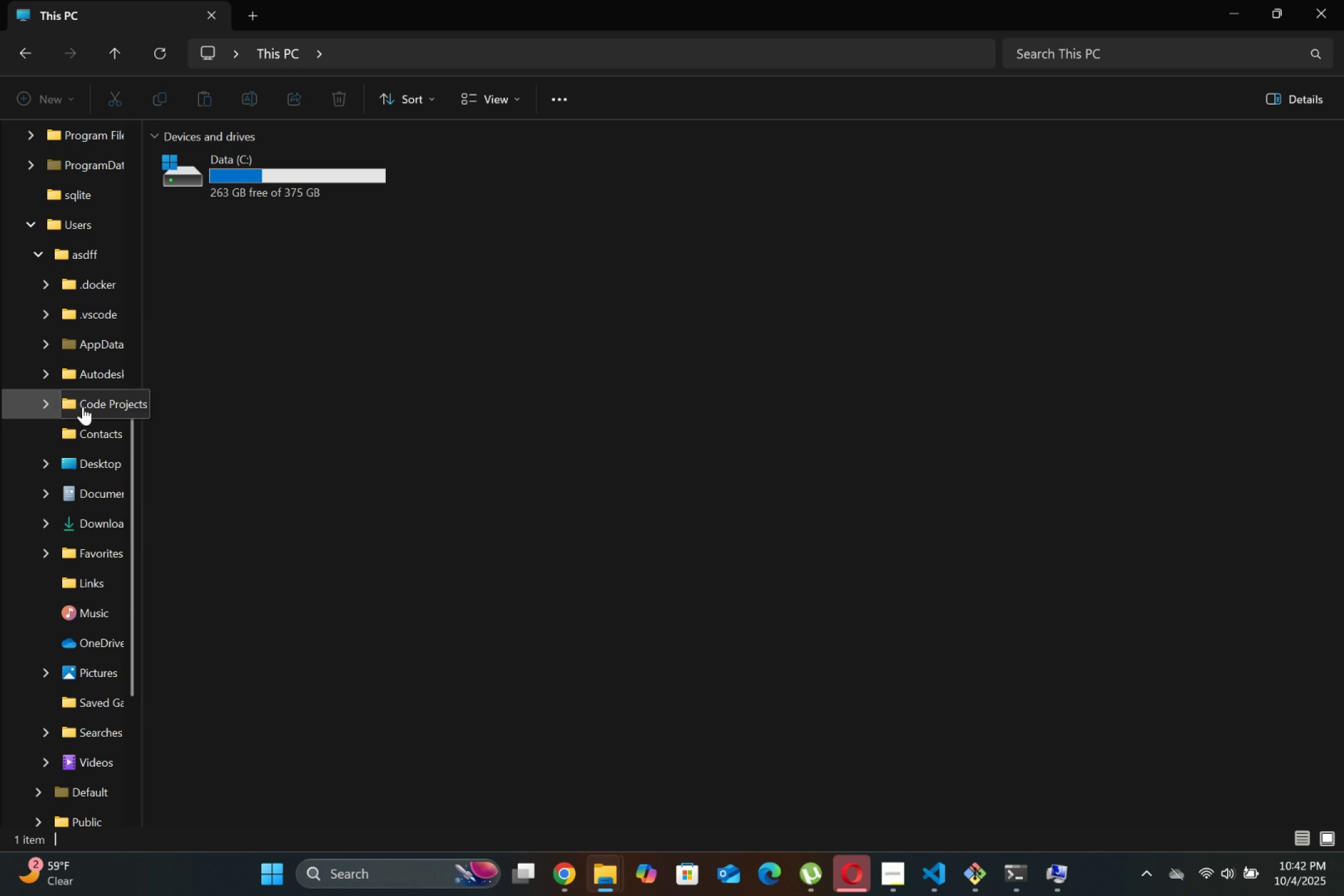 
left_click([45, 406])
 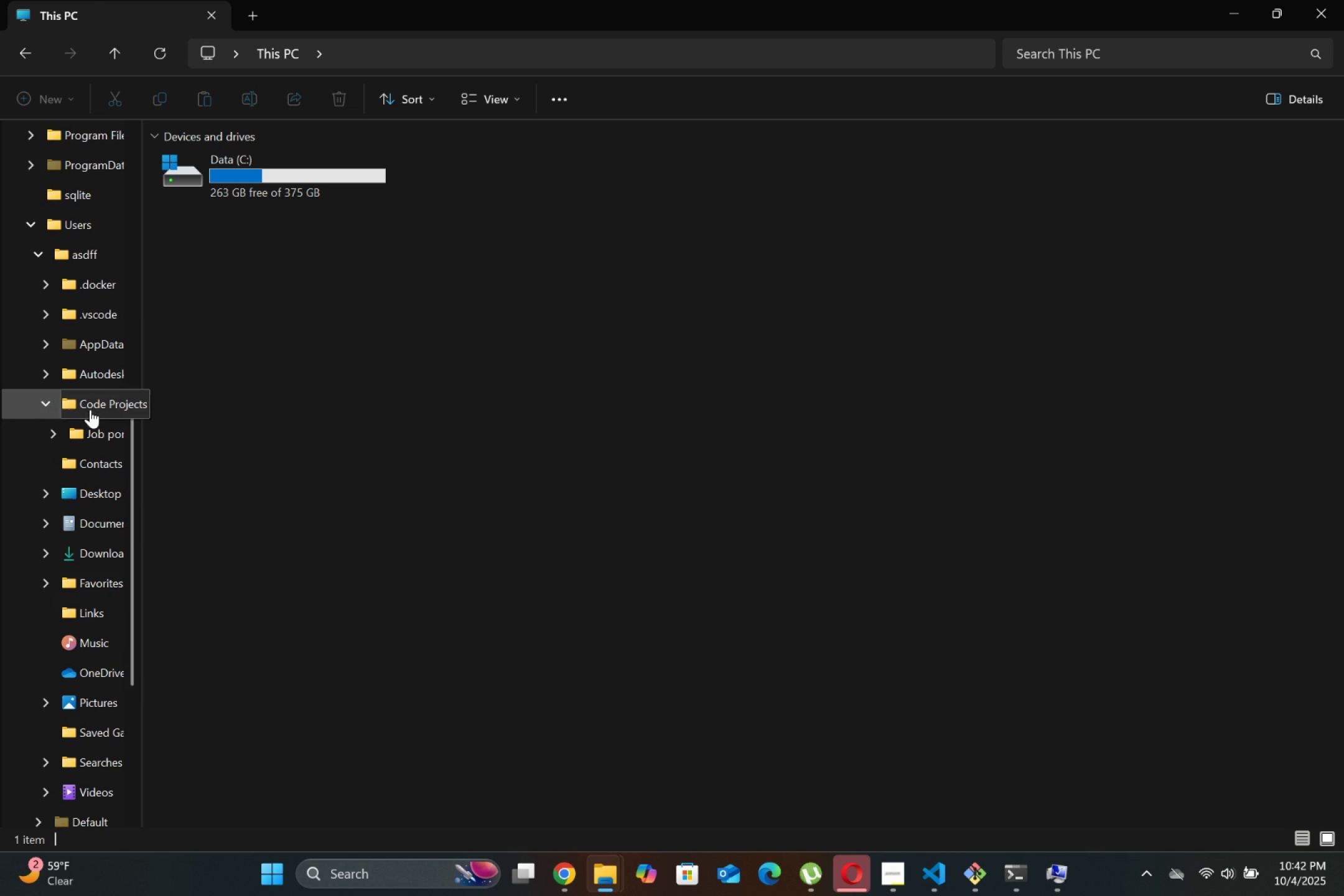 
left_click([86, 434])
 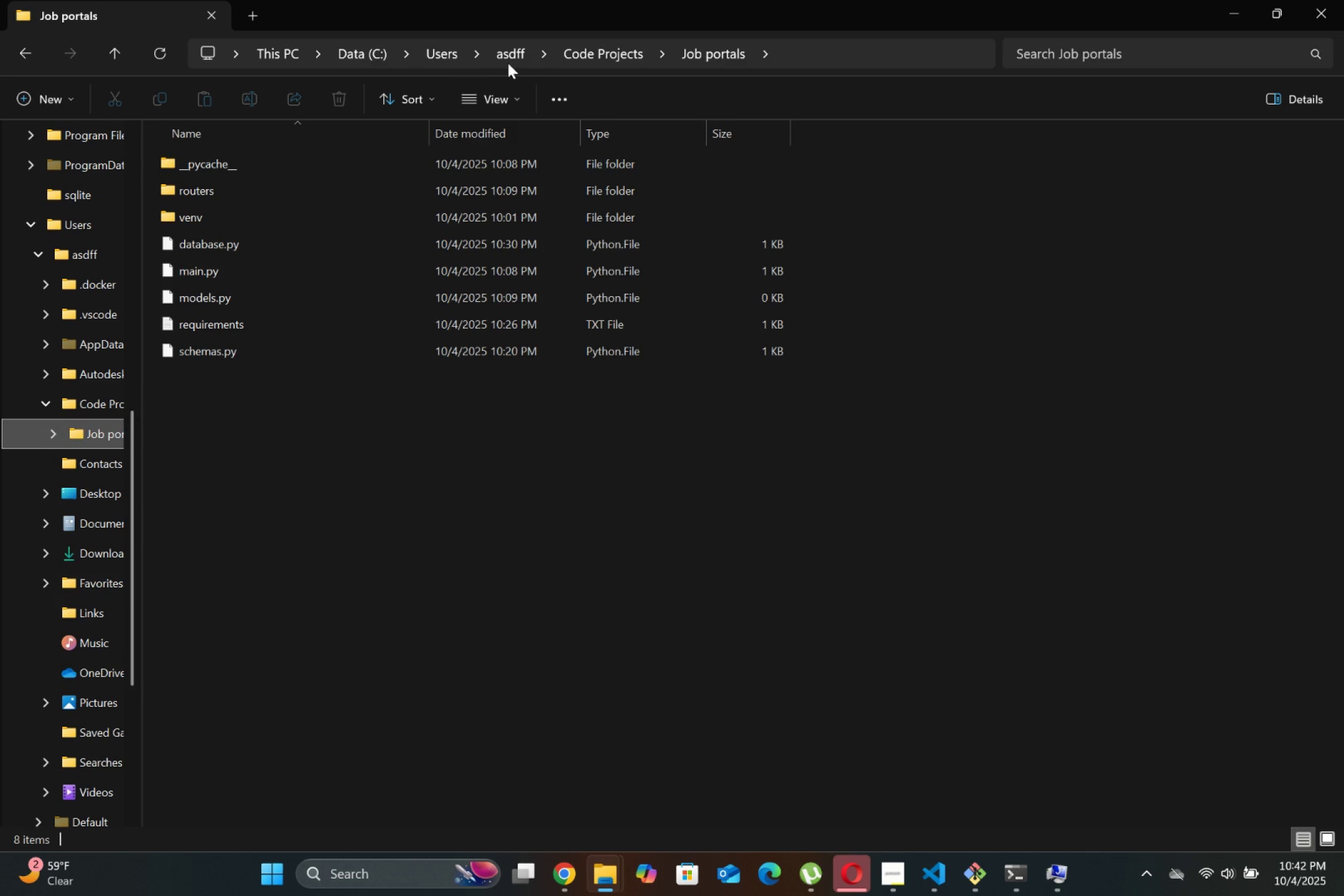 
left_click([785, 52])
 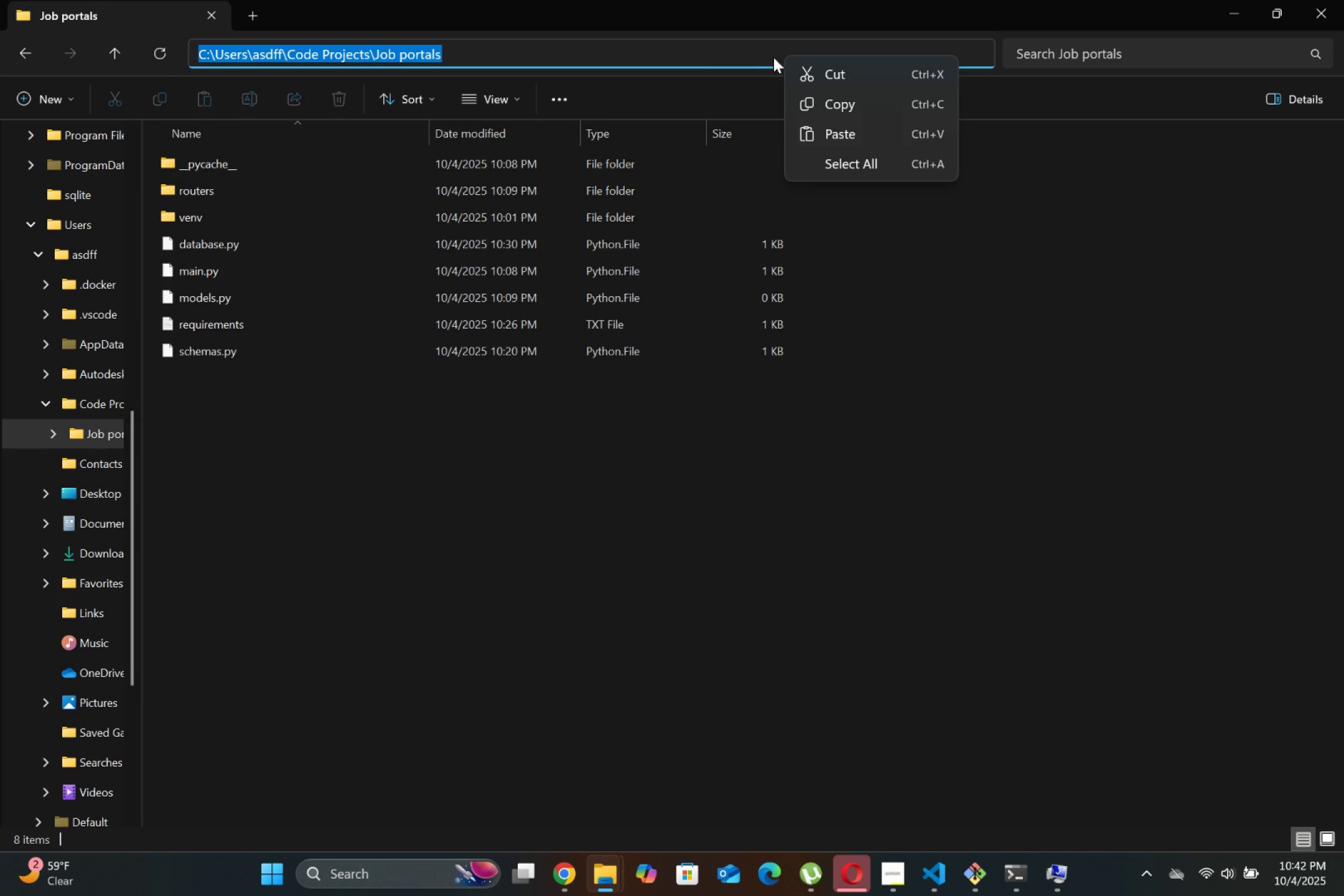 
left_click([666, 44])
 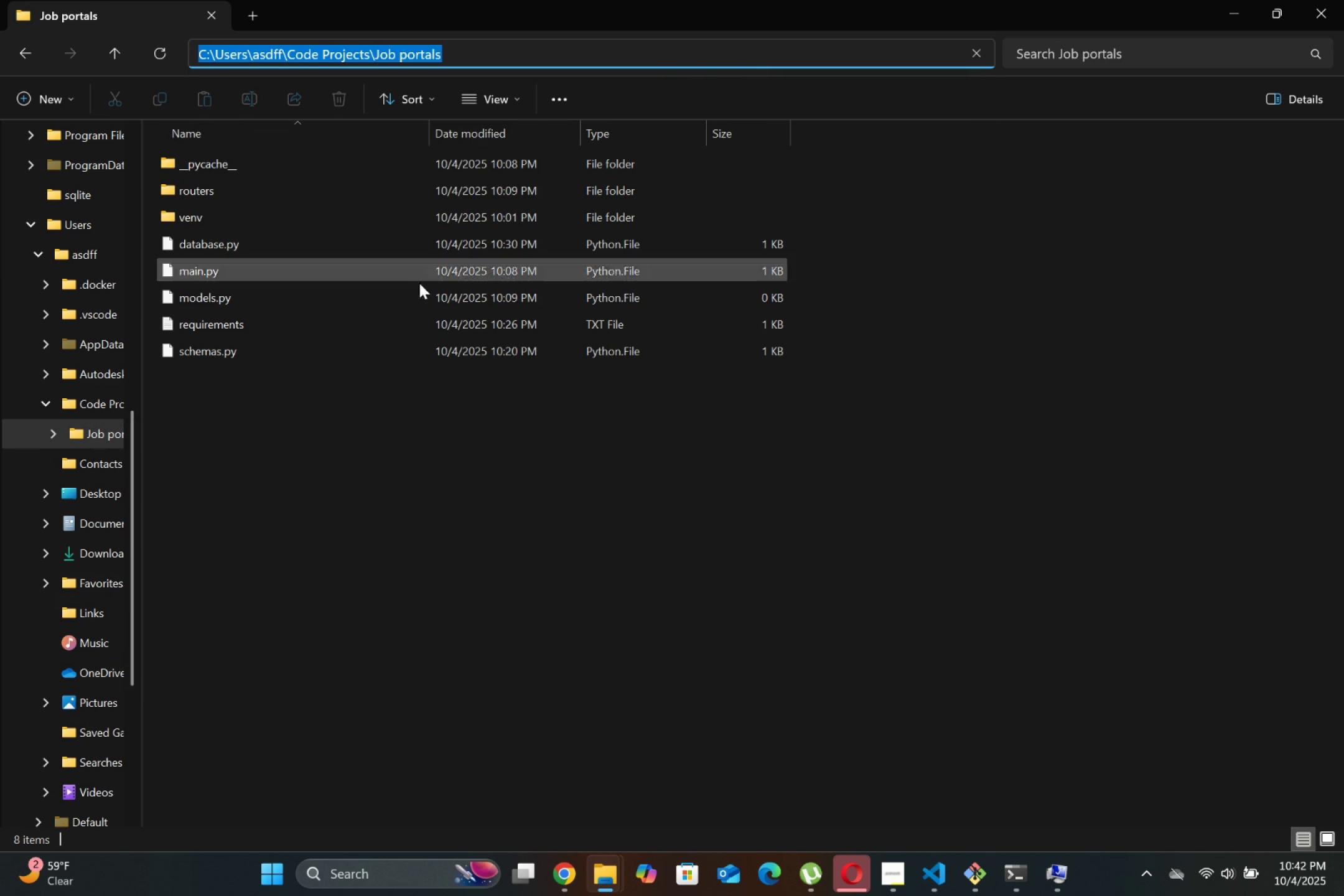 
right_click([397, 467])
 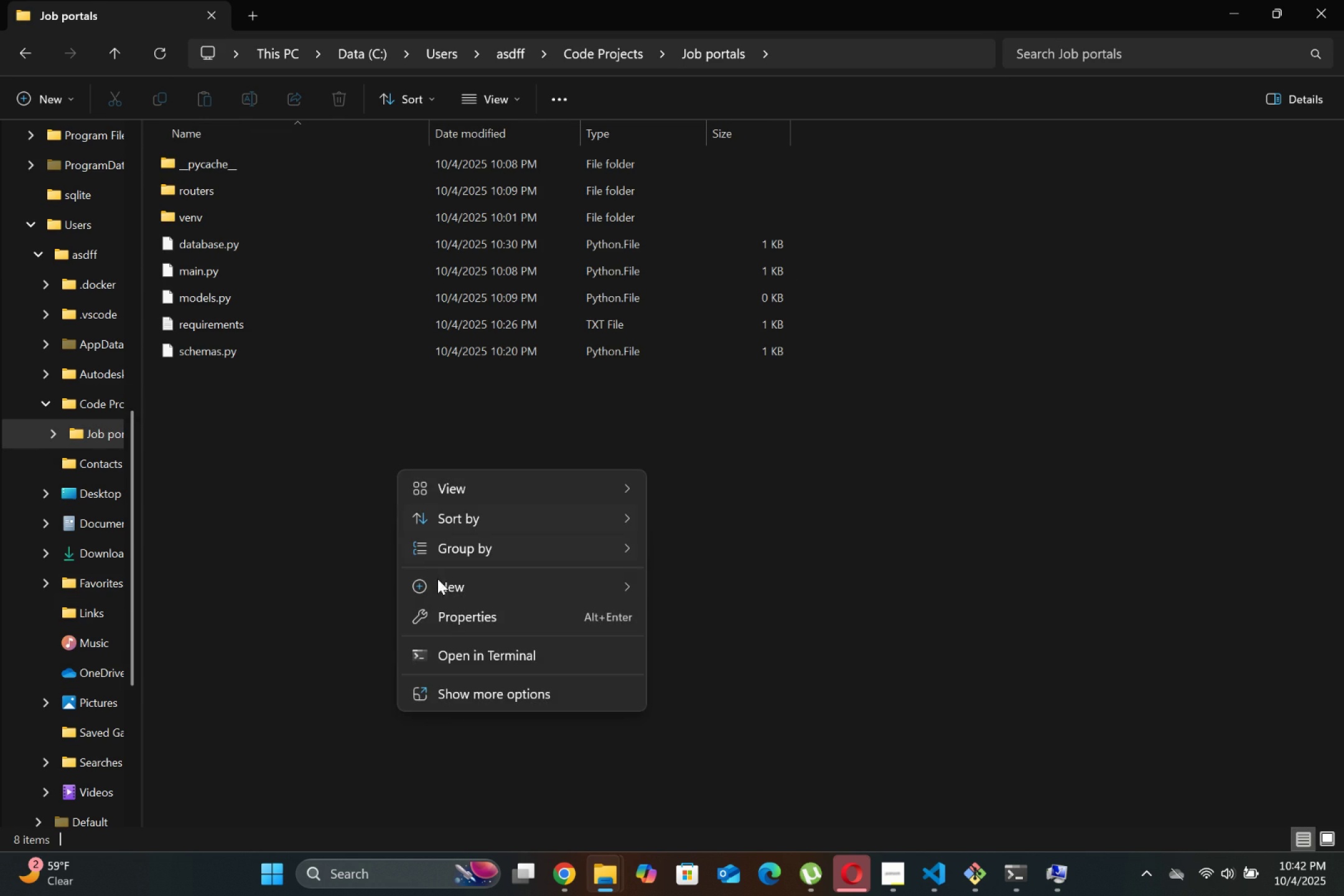 
left_click([487, 660])
 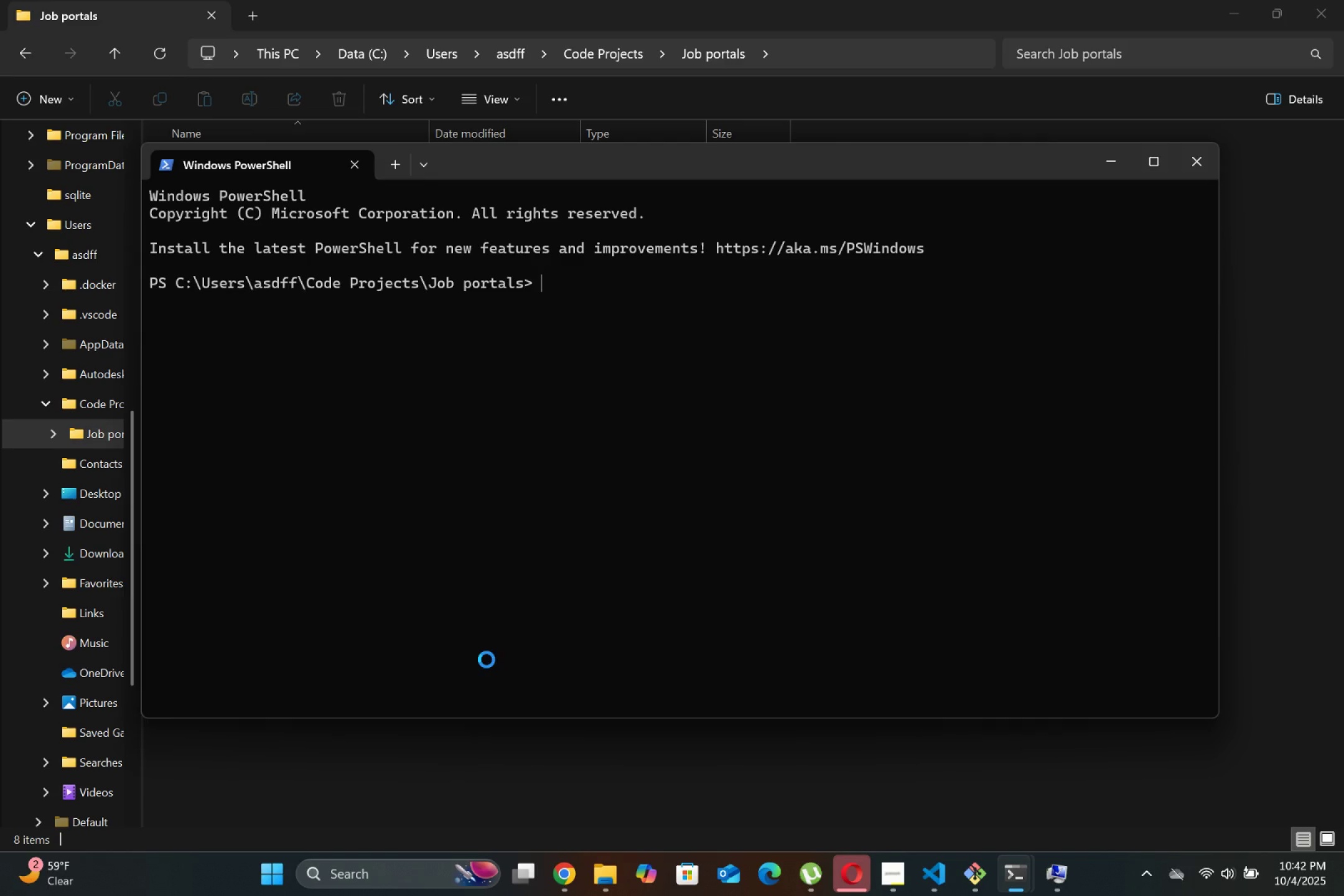 
type(sqlite3)
 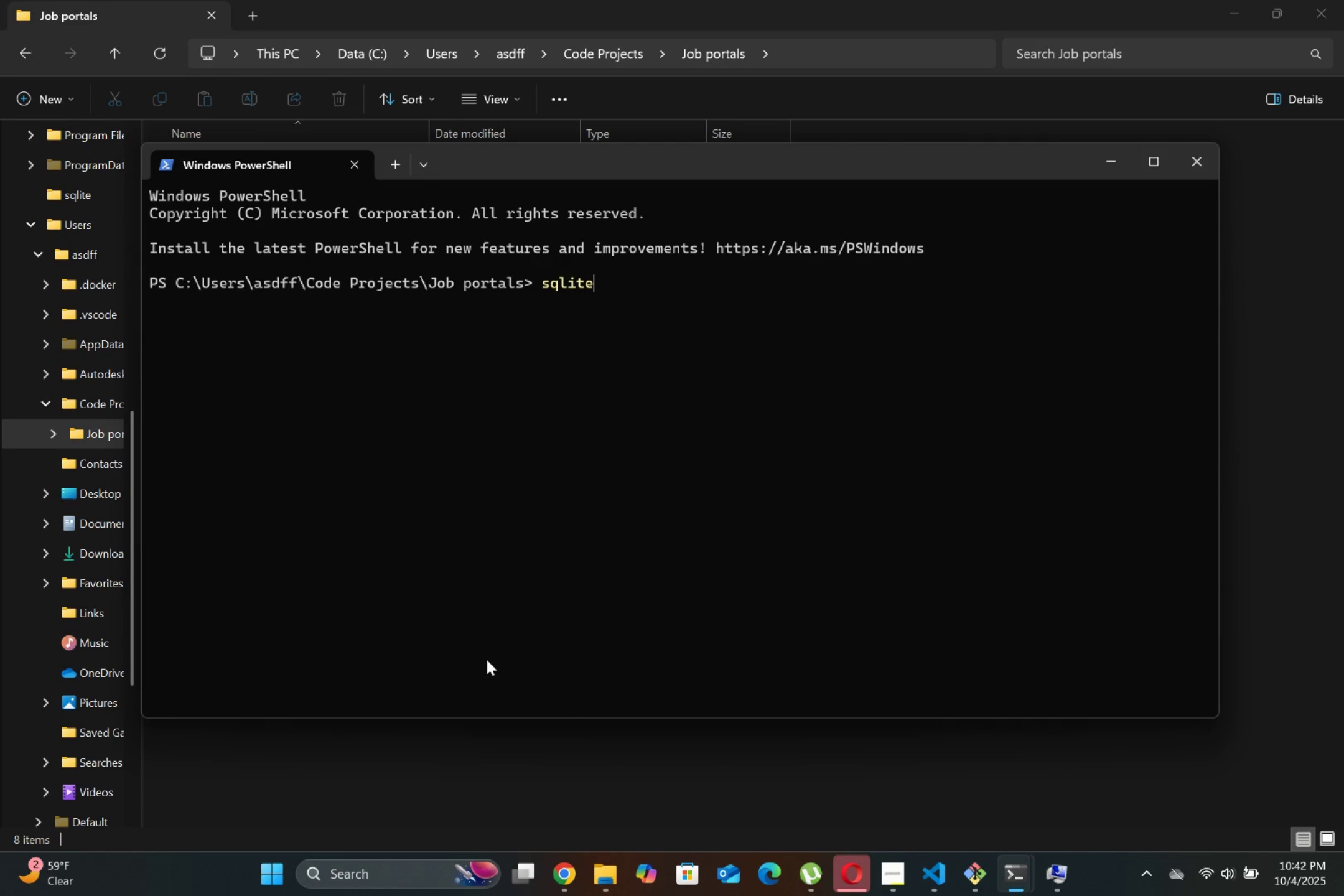 
key(Enter)
 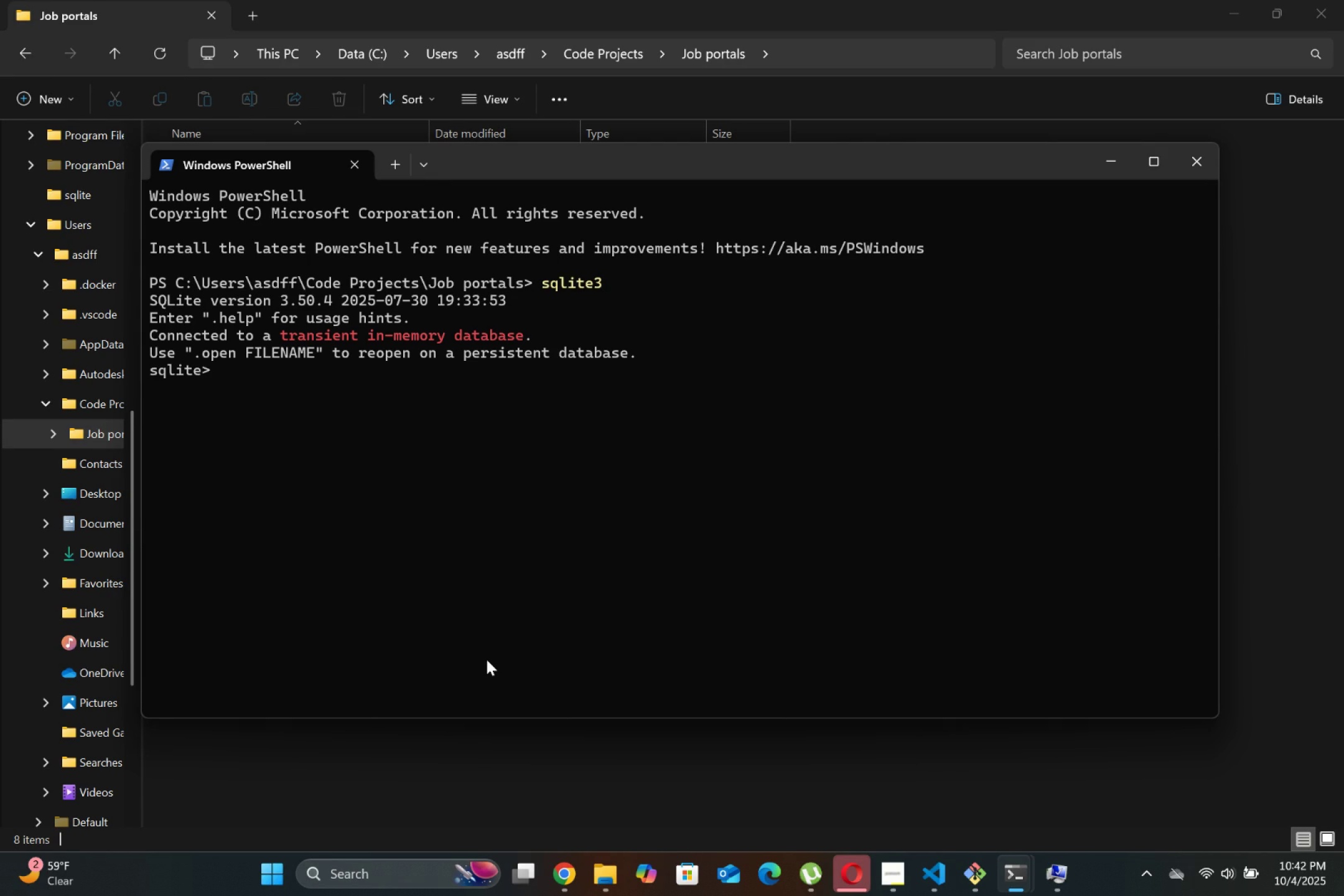 
type(sqlite3 job_portal_db)